 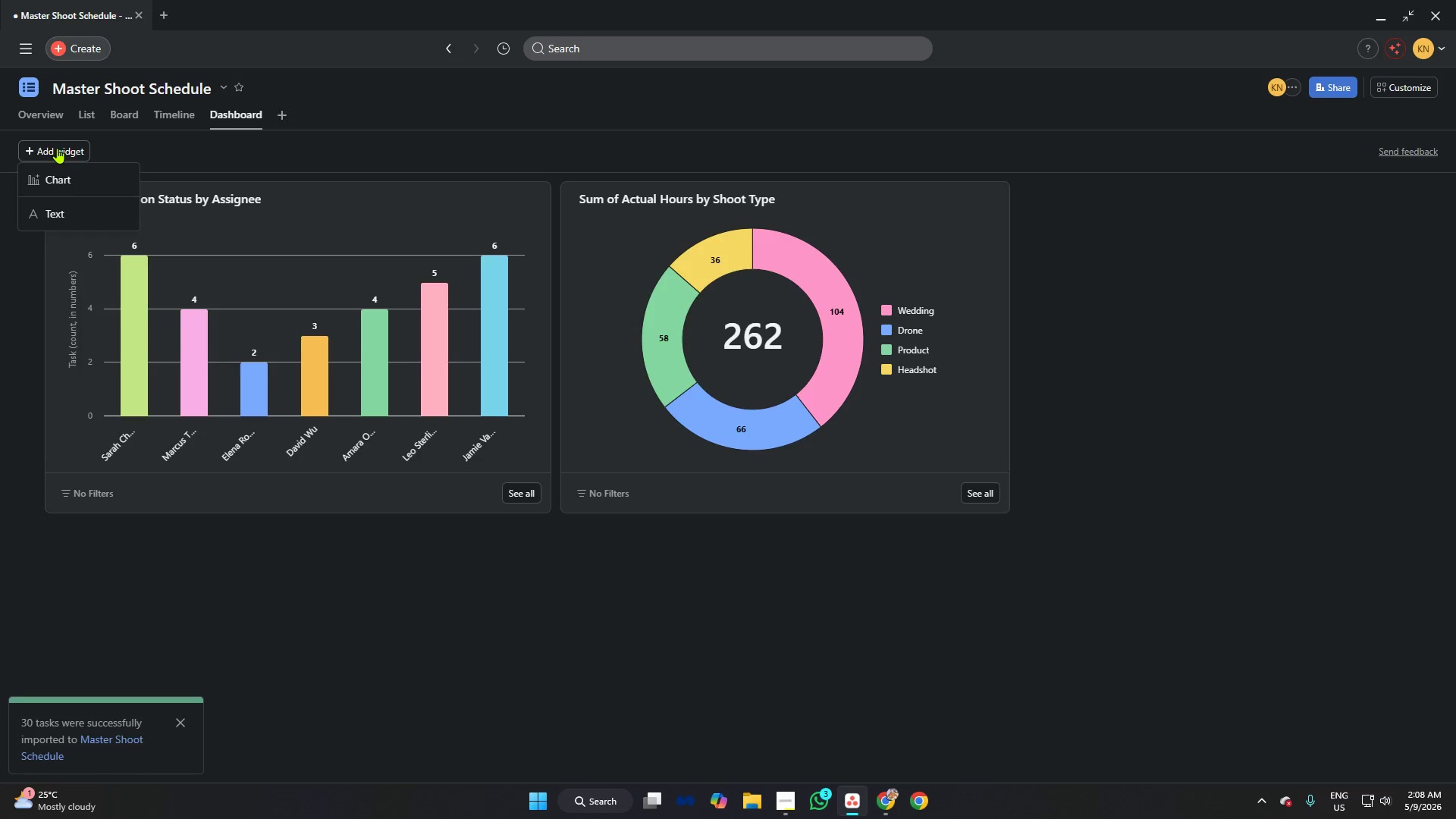 
left_click([99, 168])
 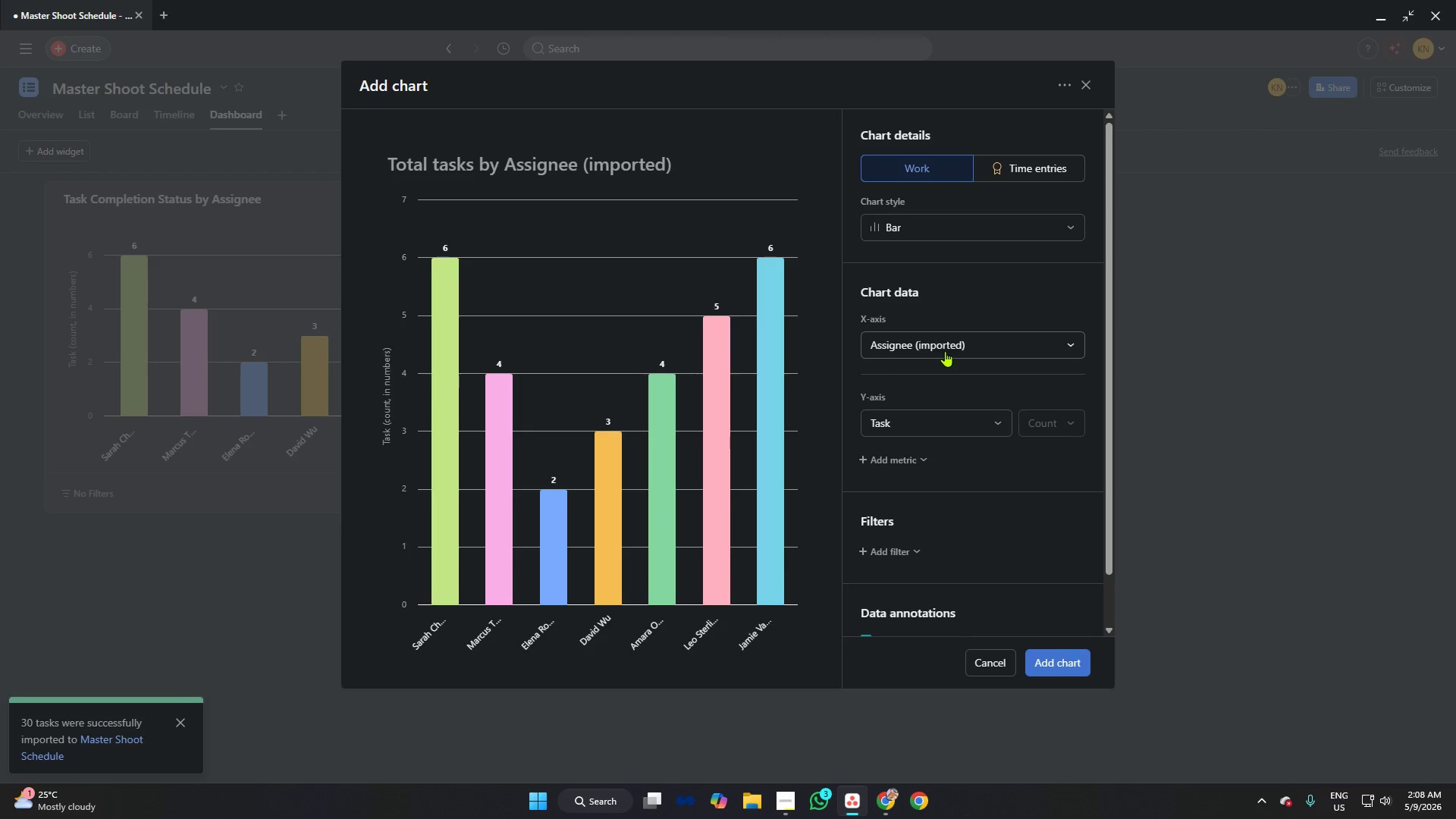 
left_click([945, 349])
 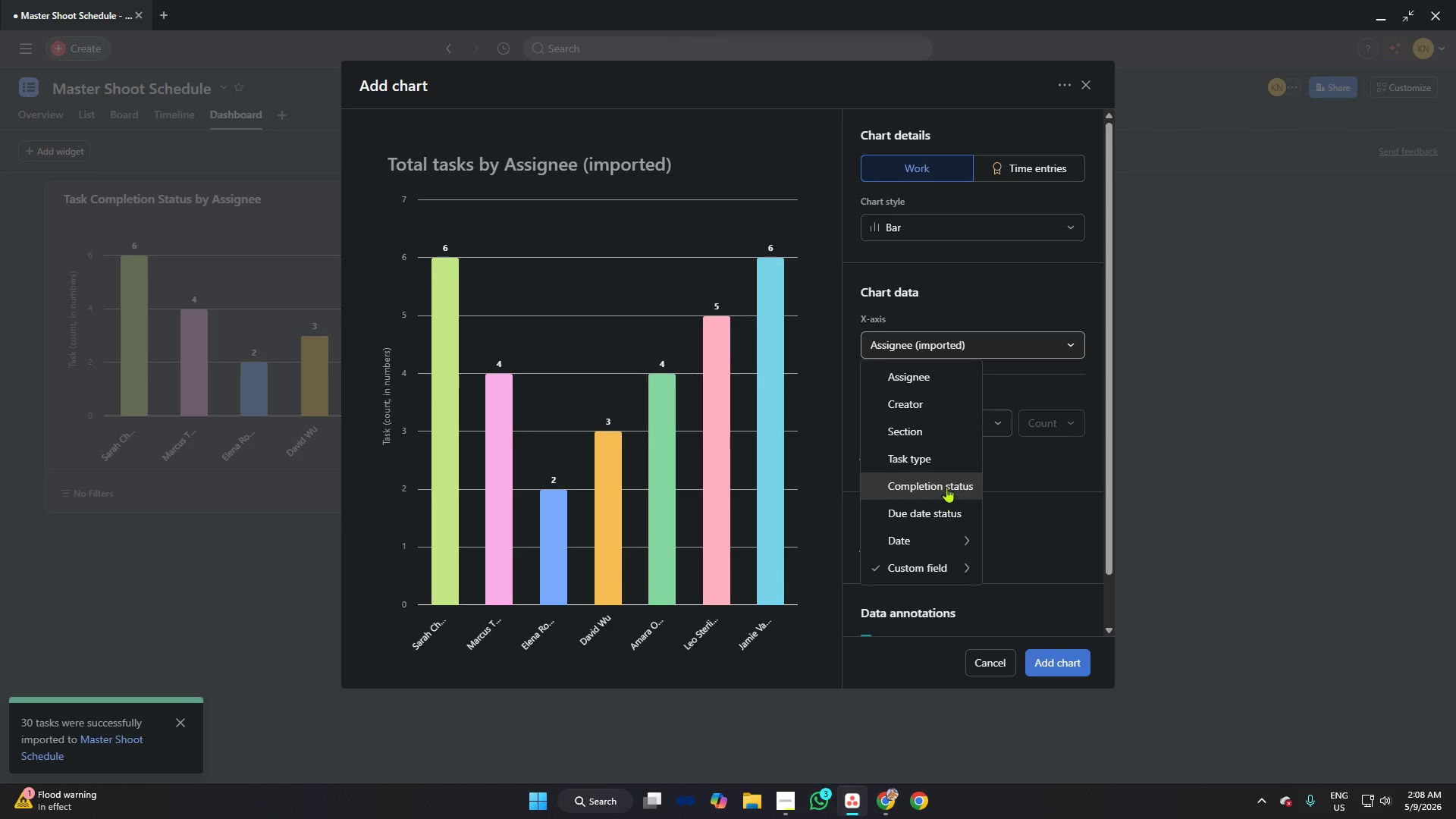 
left_click([934, 438])
 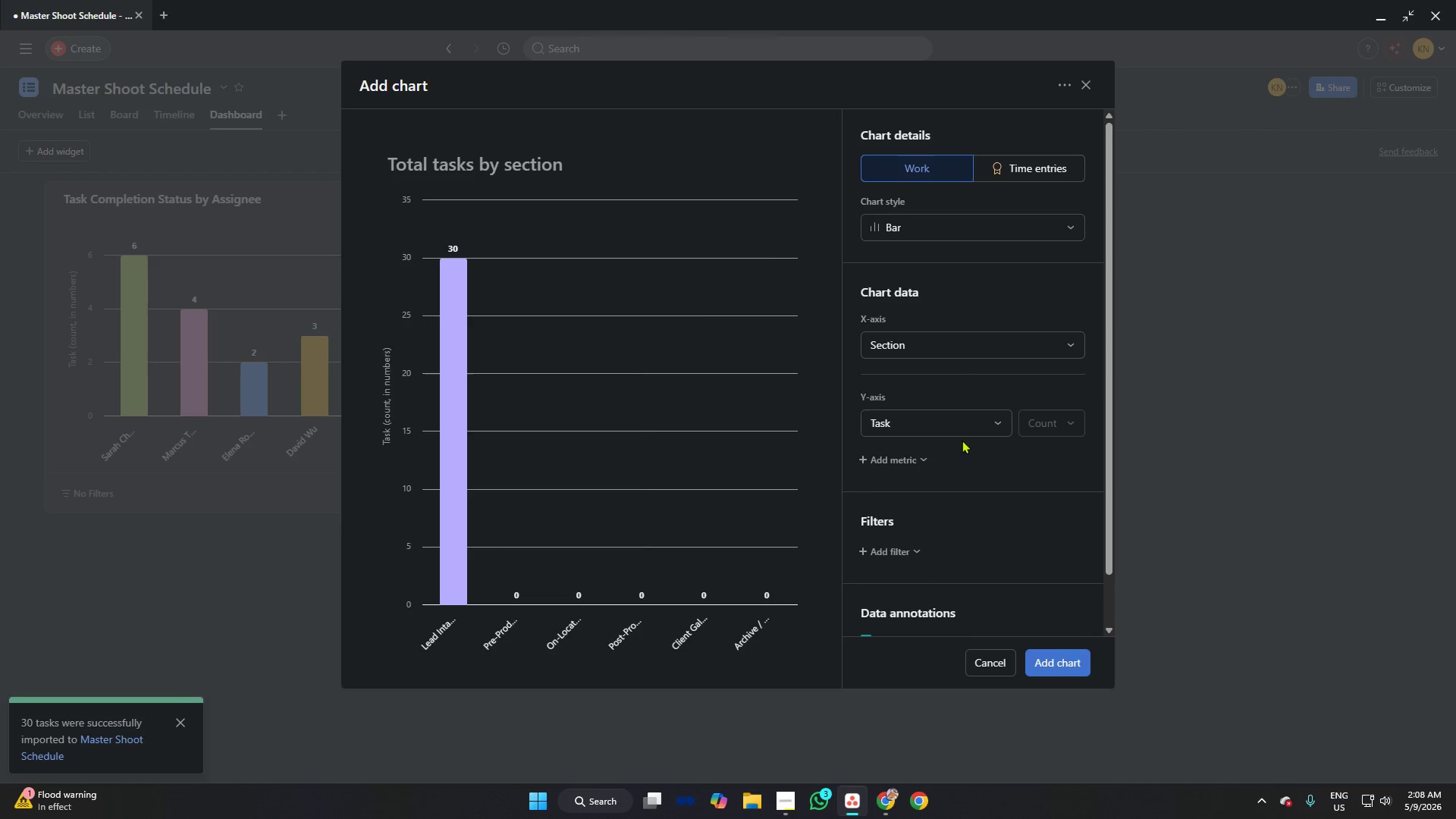 
left_click([961, 420])
 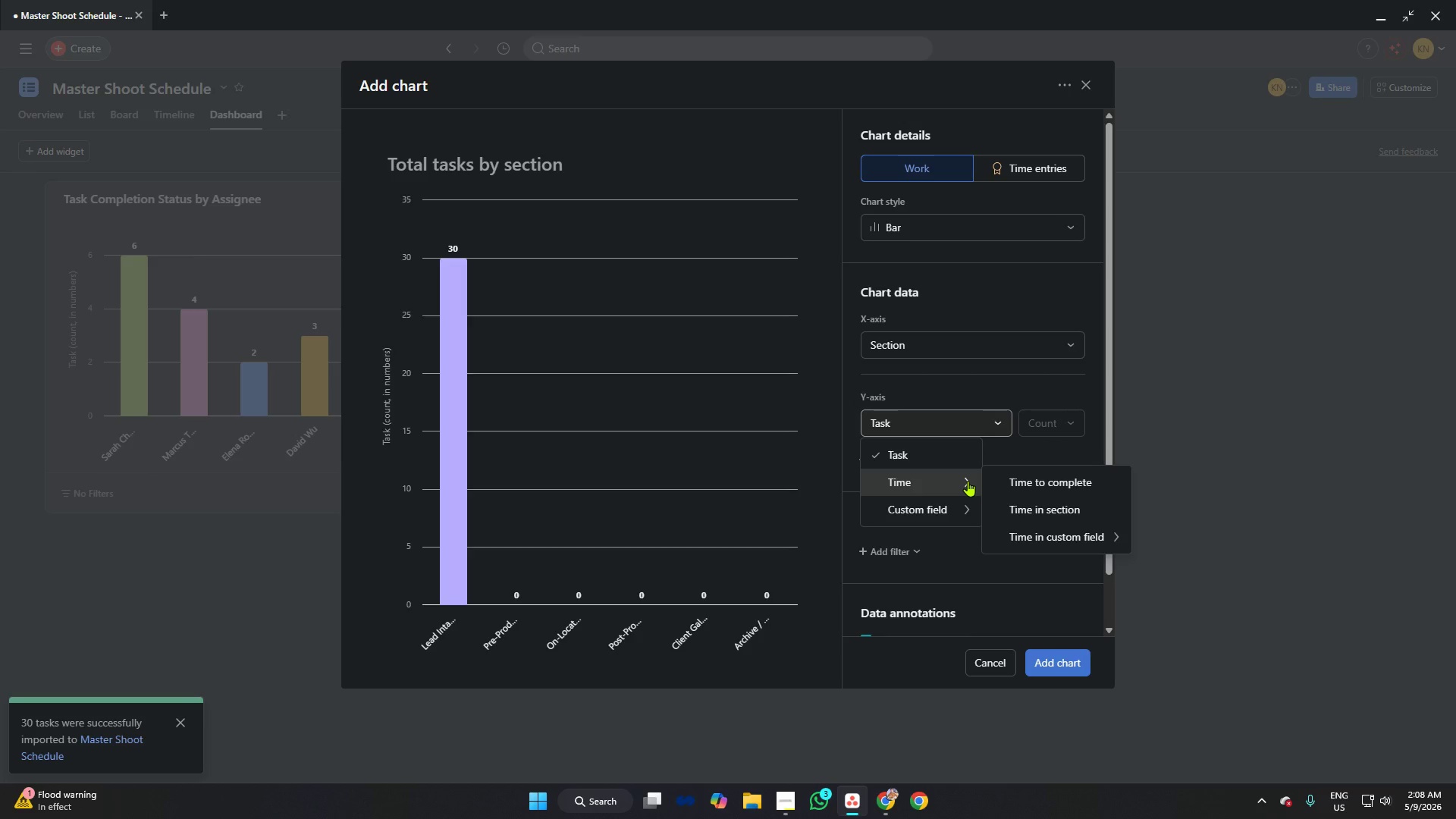 
left_click([937, 342])
 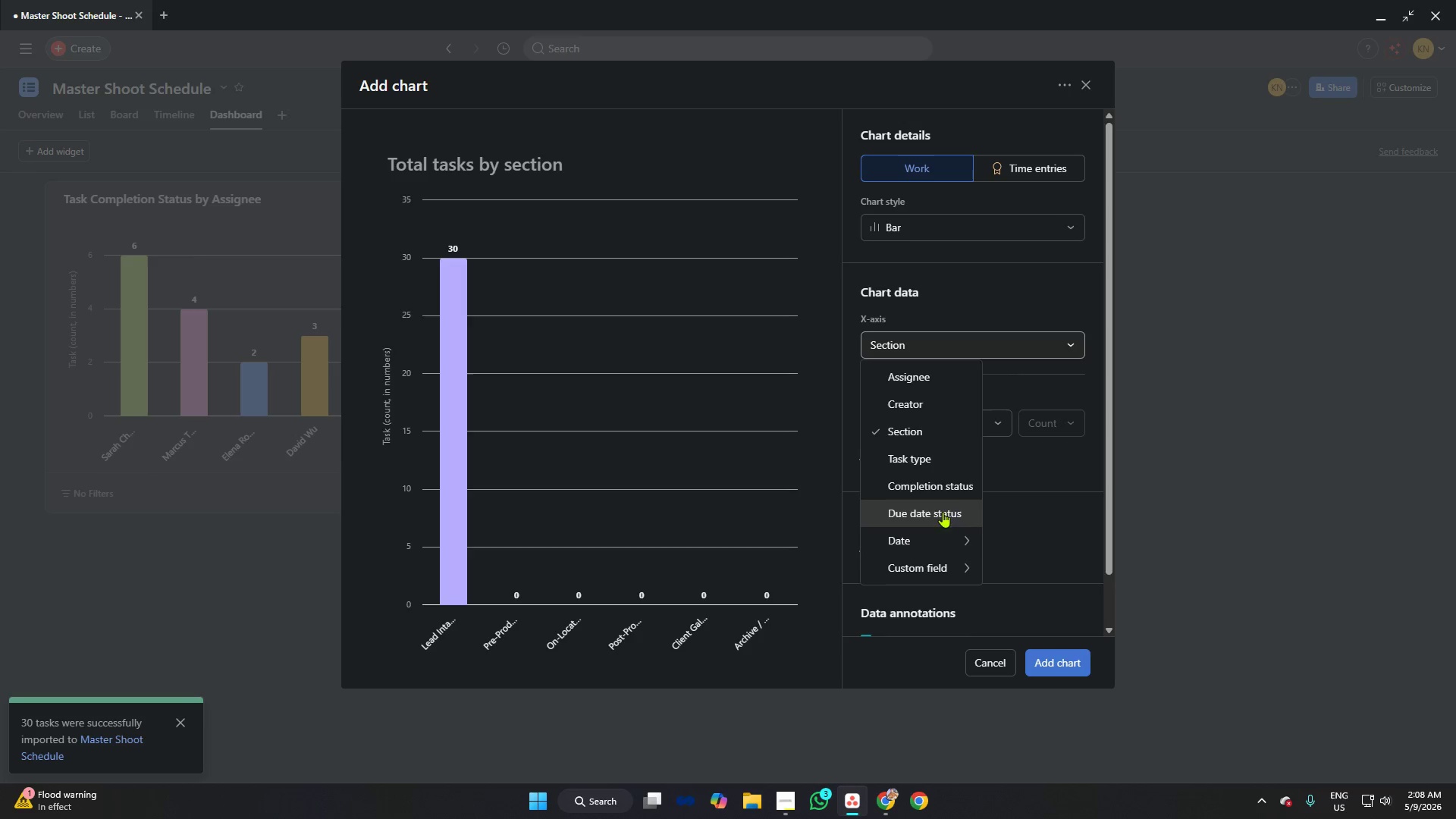 
left_click([948, 495])
 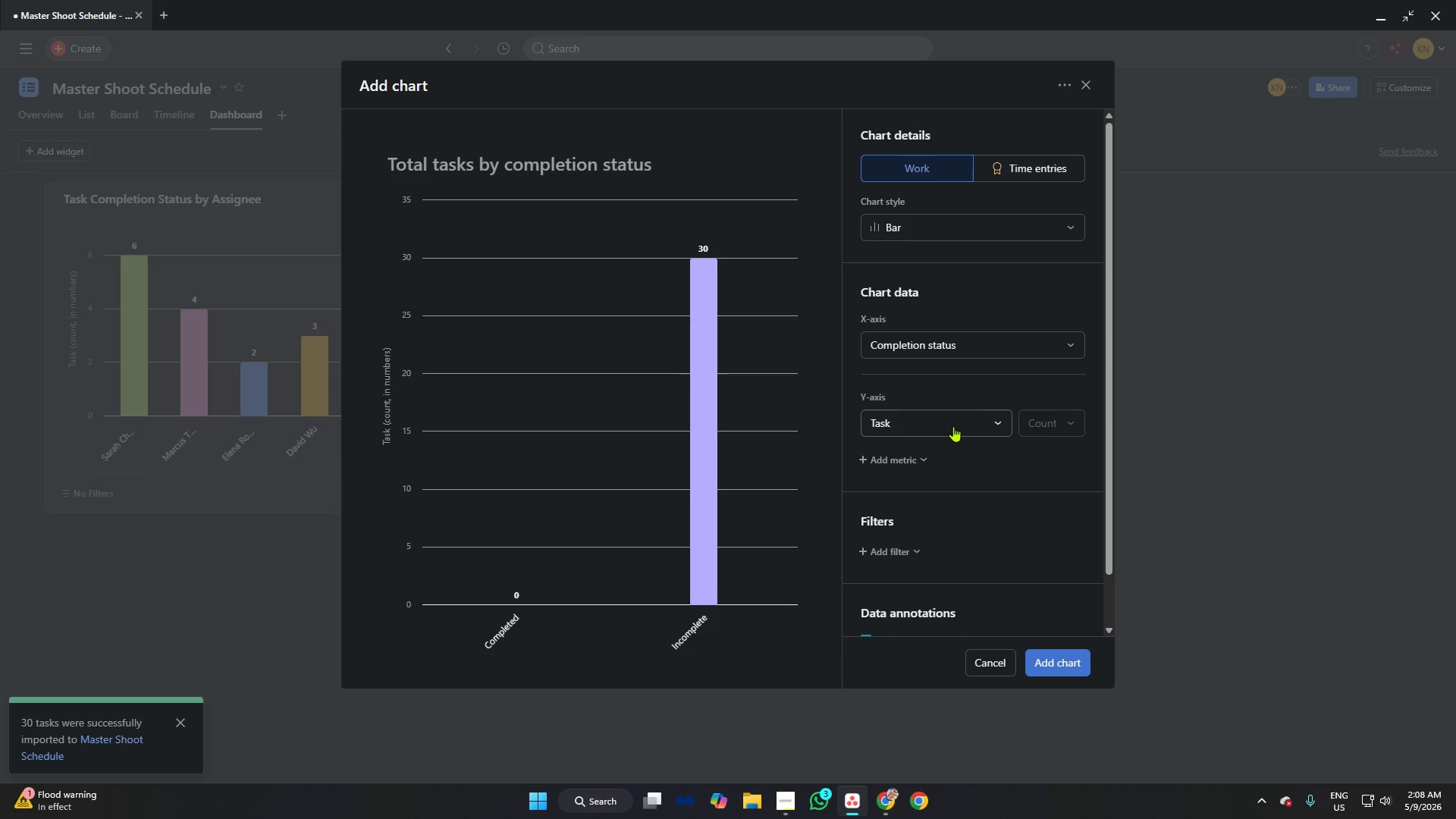 
left_click([953, 426])
 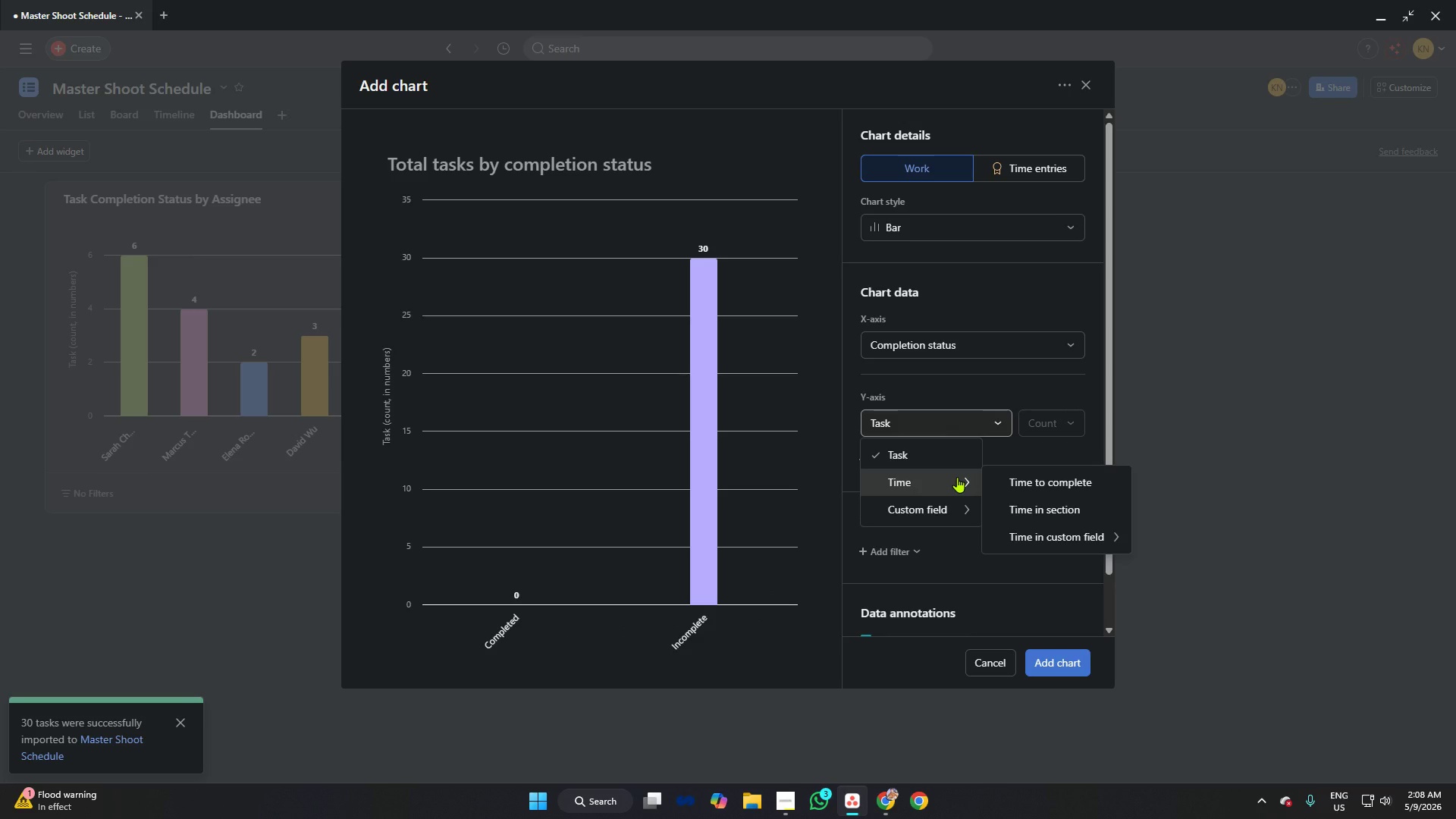 
mouse_move([994, 481])
 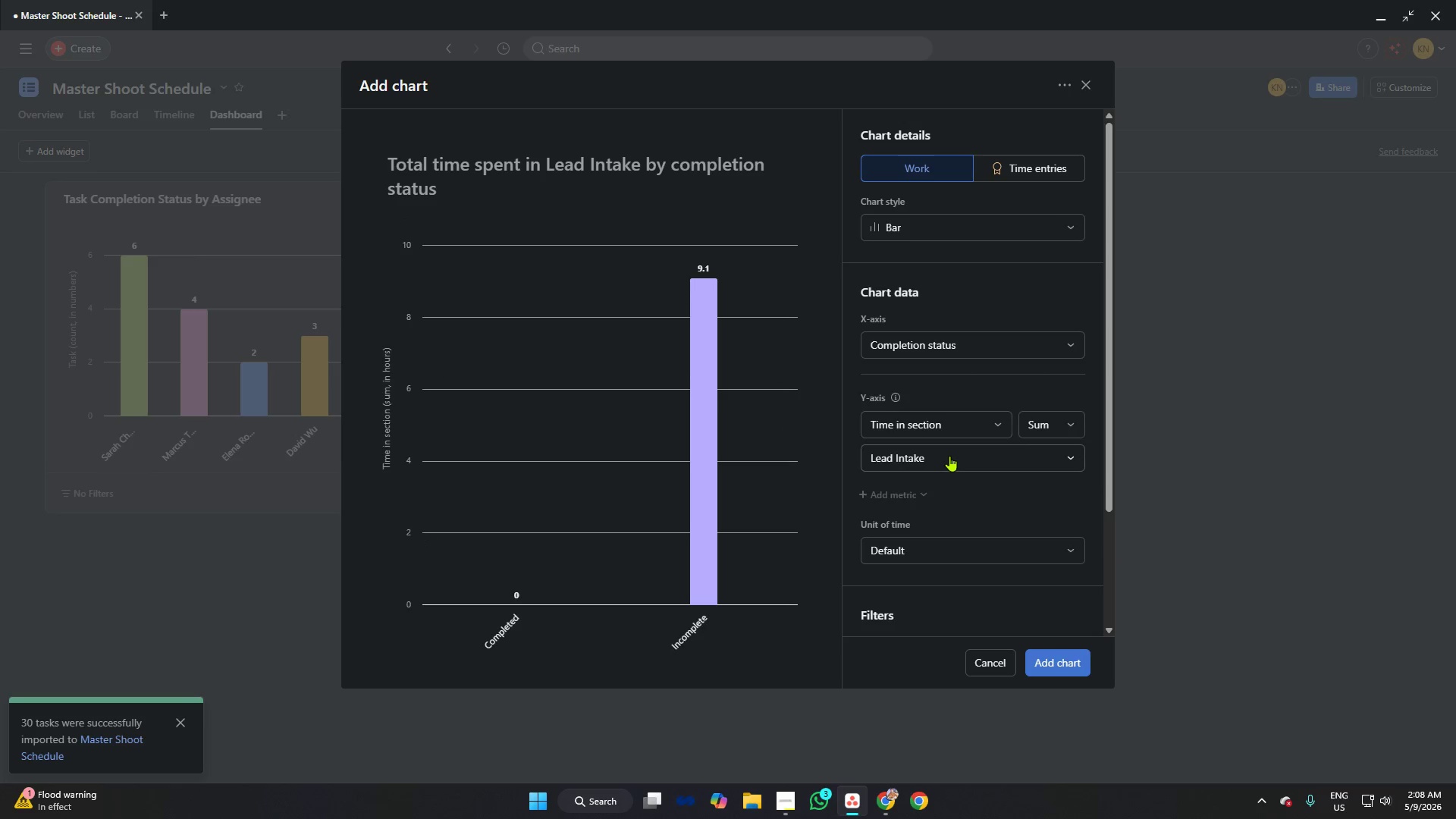 
left_click([949, 456])
 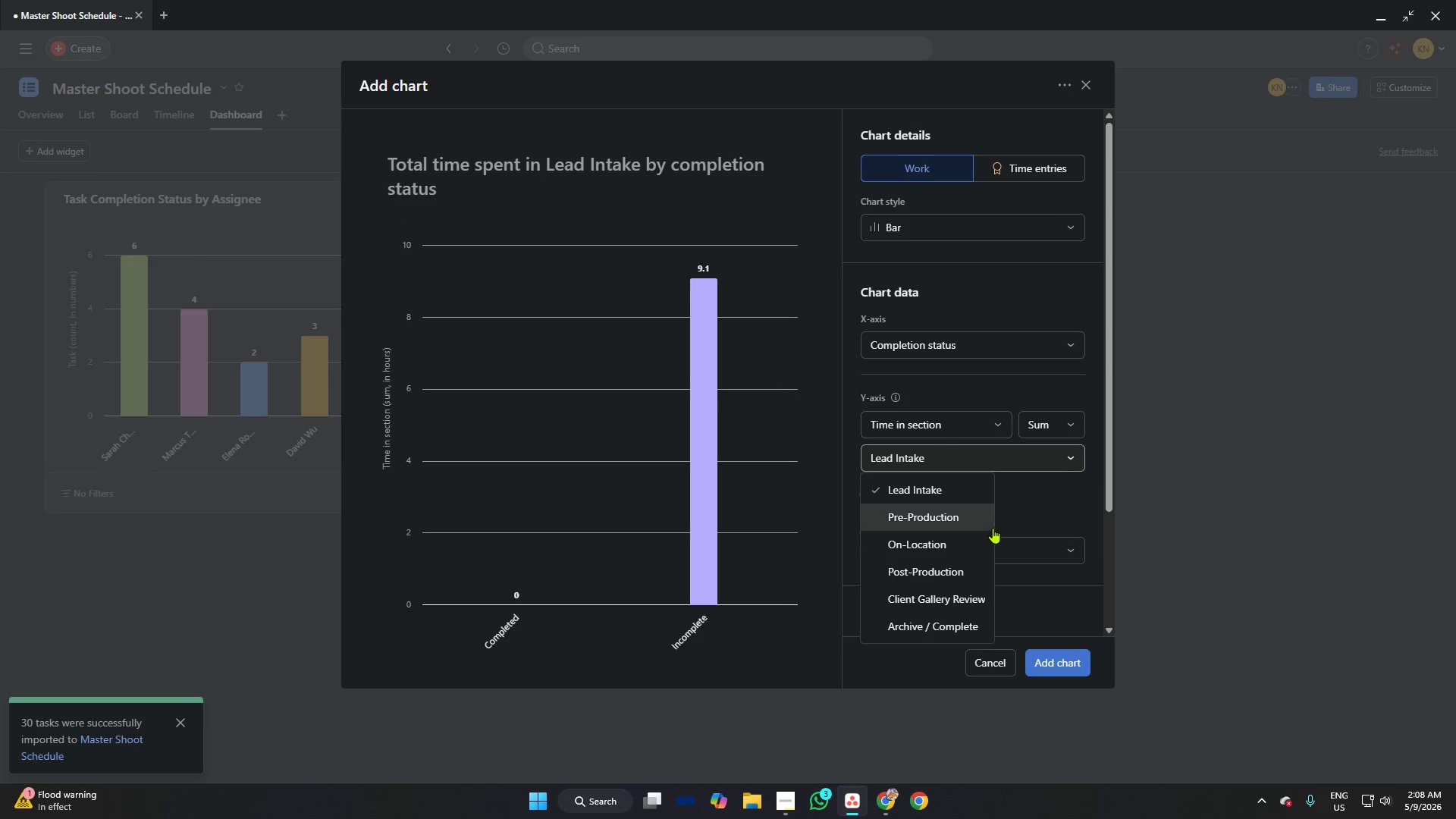 
left_click([1026, 500])
 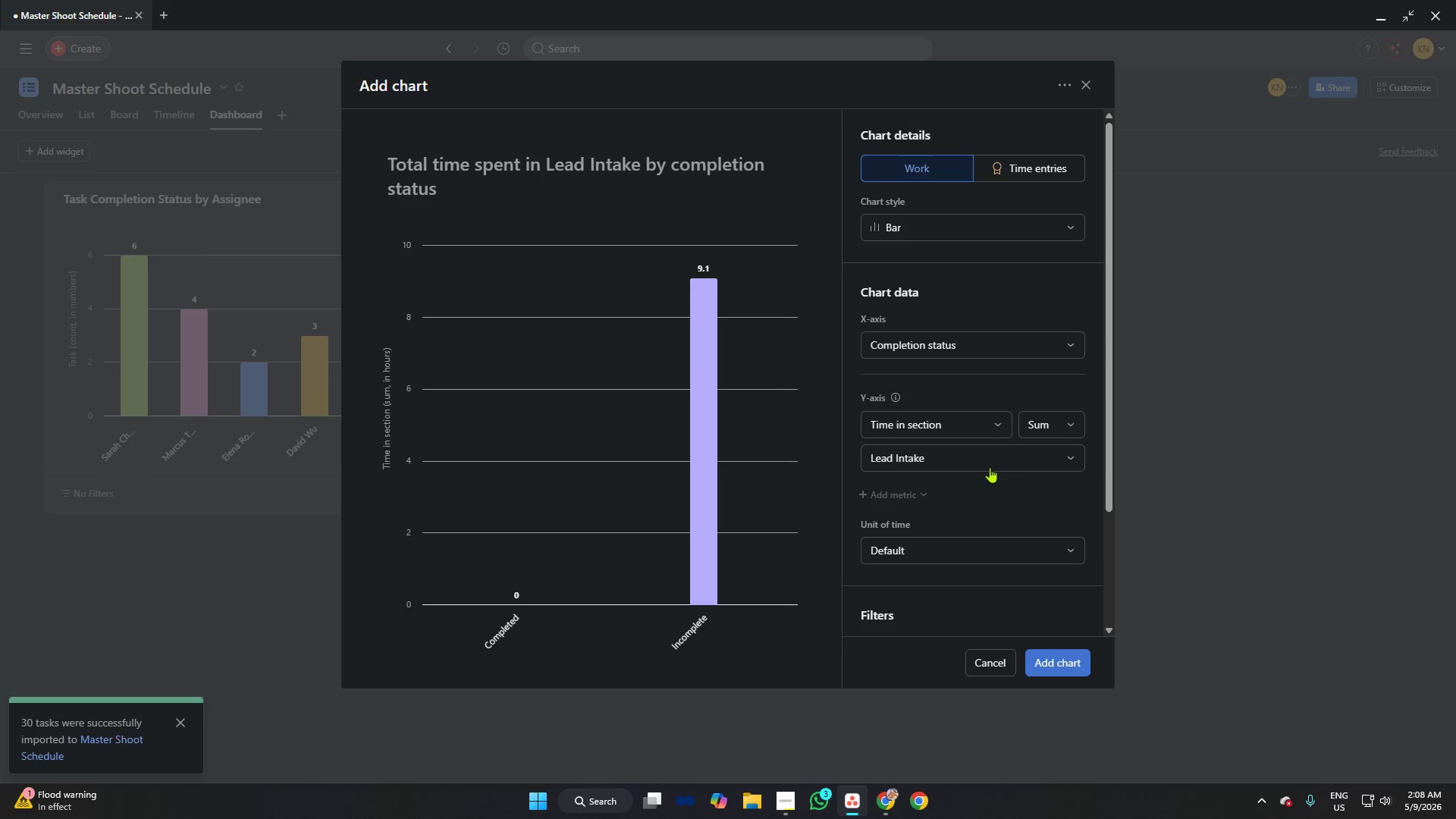 
left_click([990, 467])
 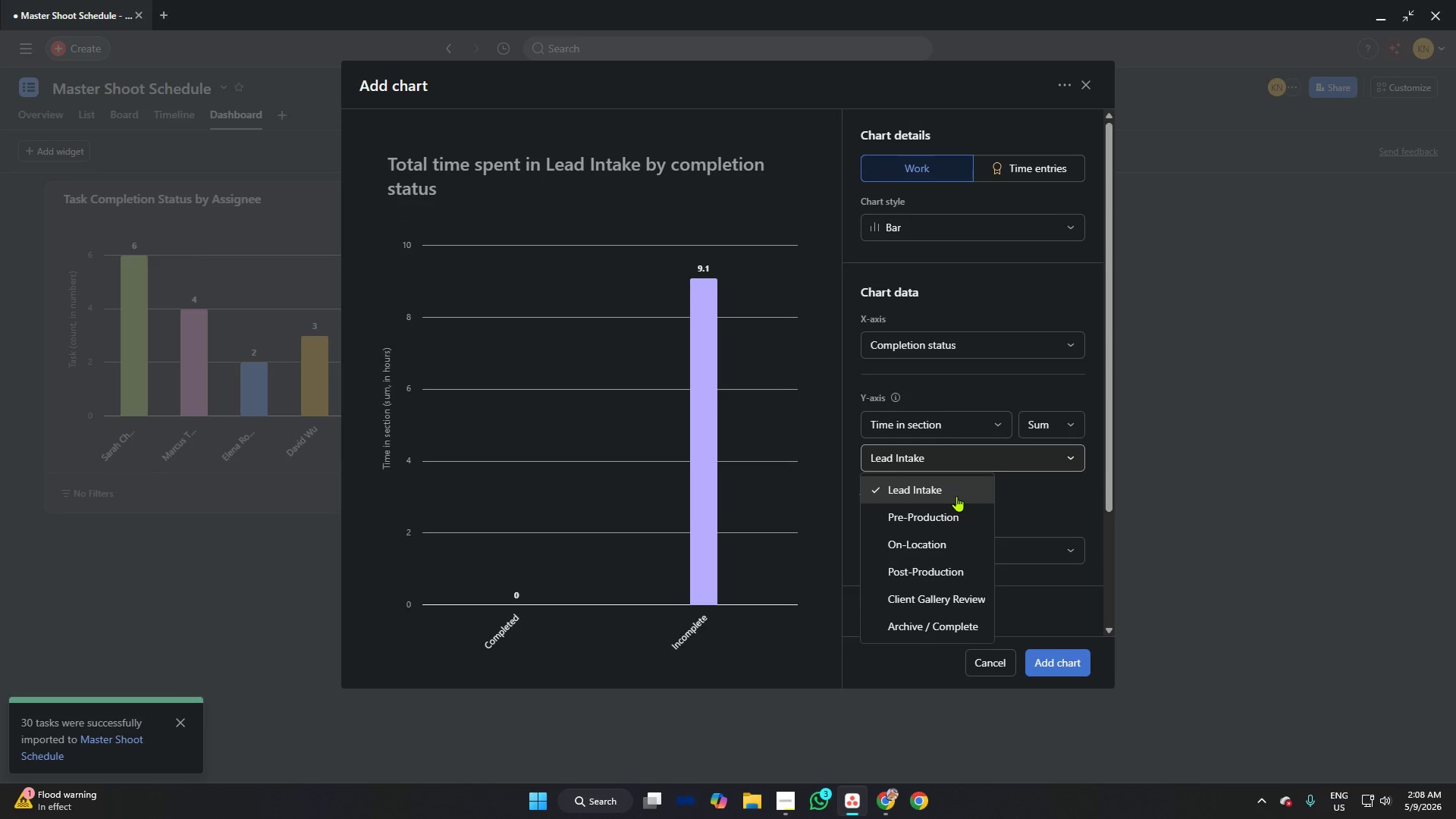 
left_click([955, 495])
 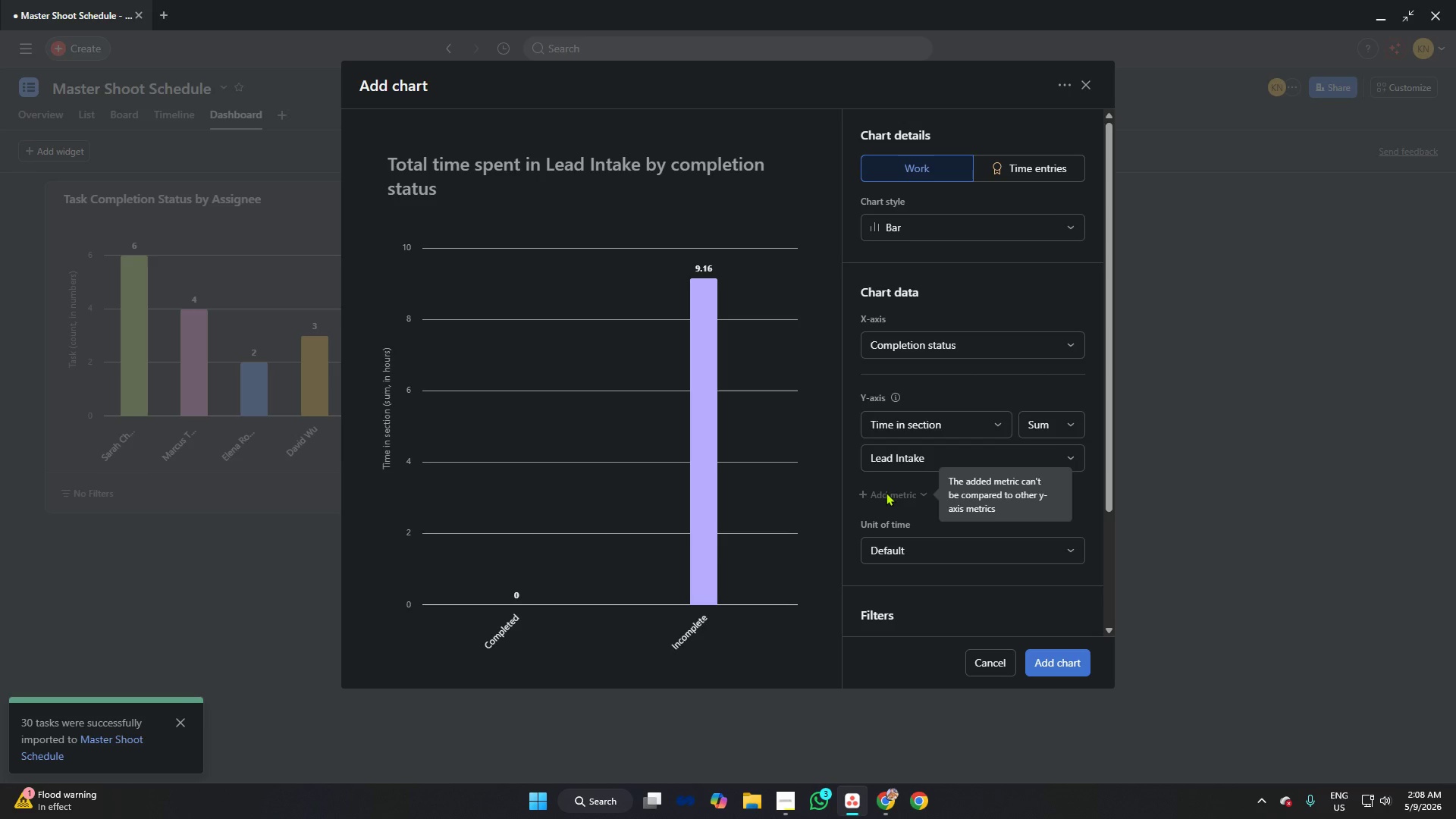 
wait(5.77)
 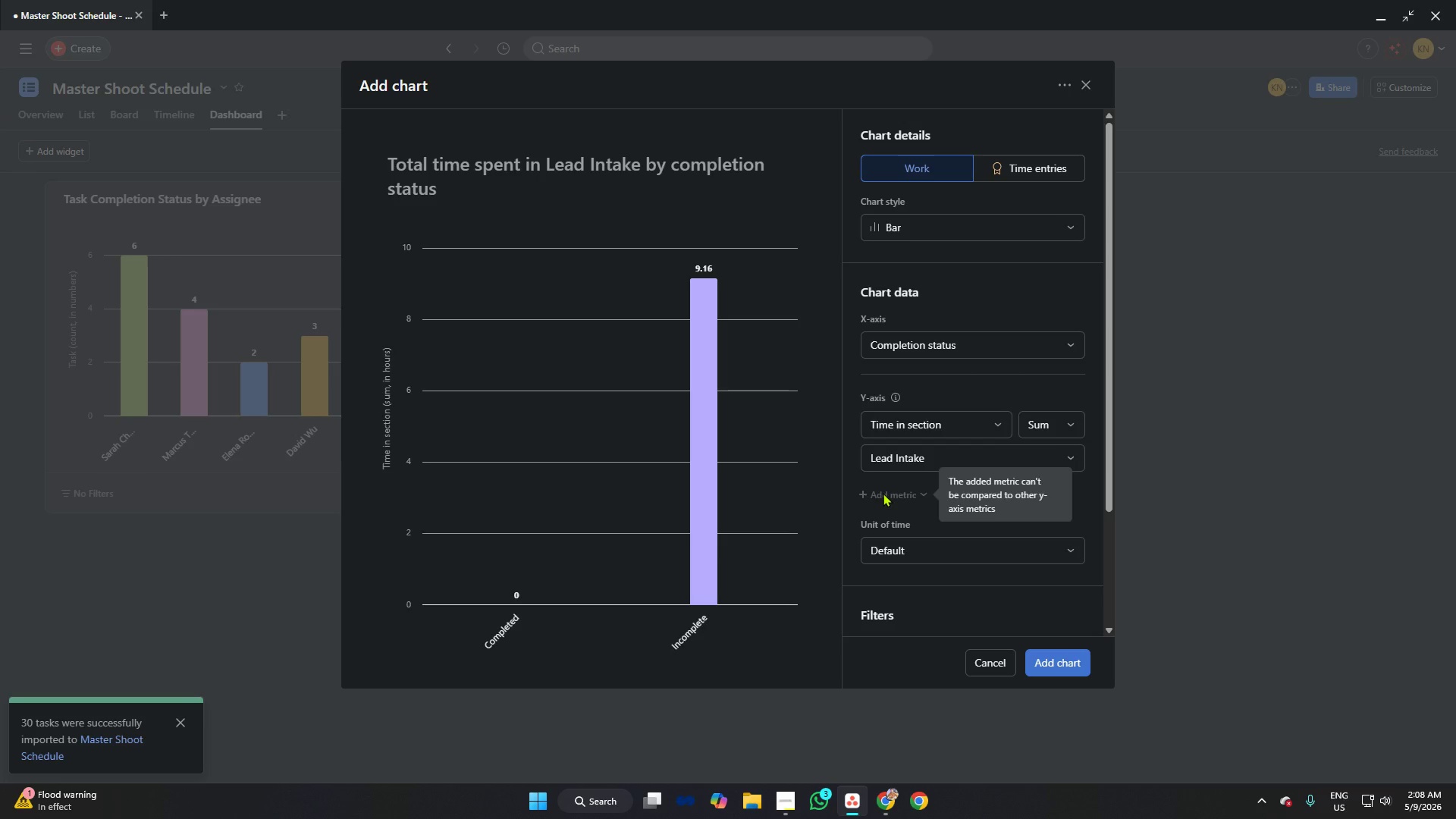 
left_click([915, 542])
 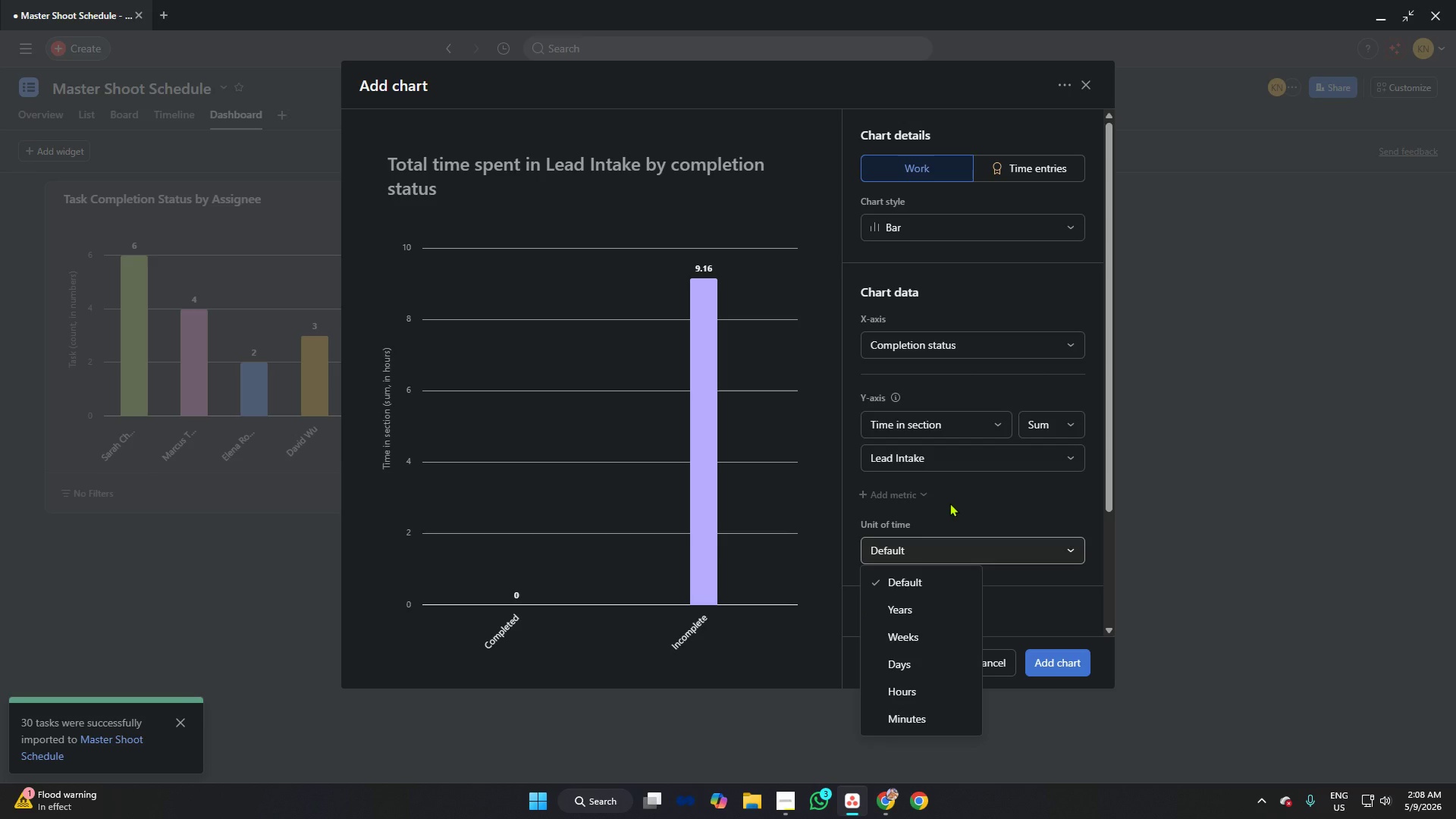 
left_click([949, 503])
 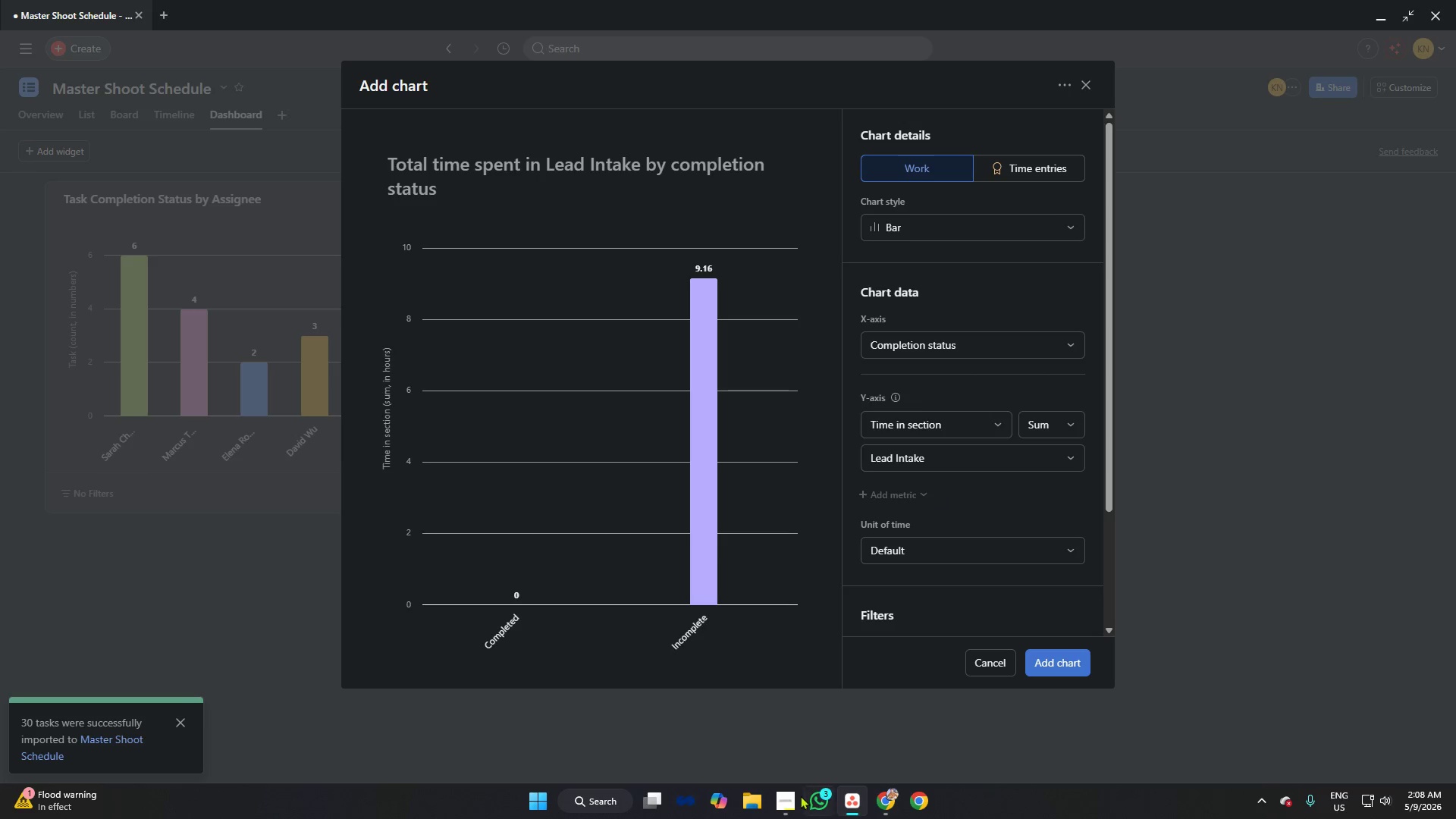 
left_click([797, 795])